 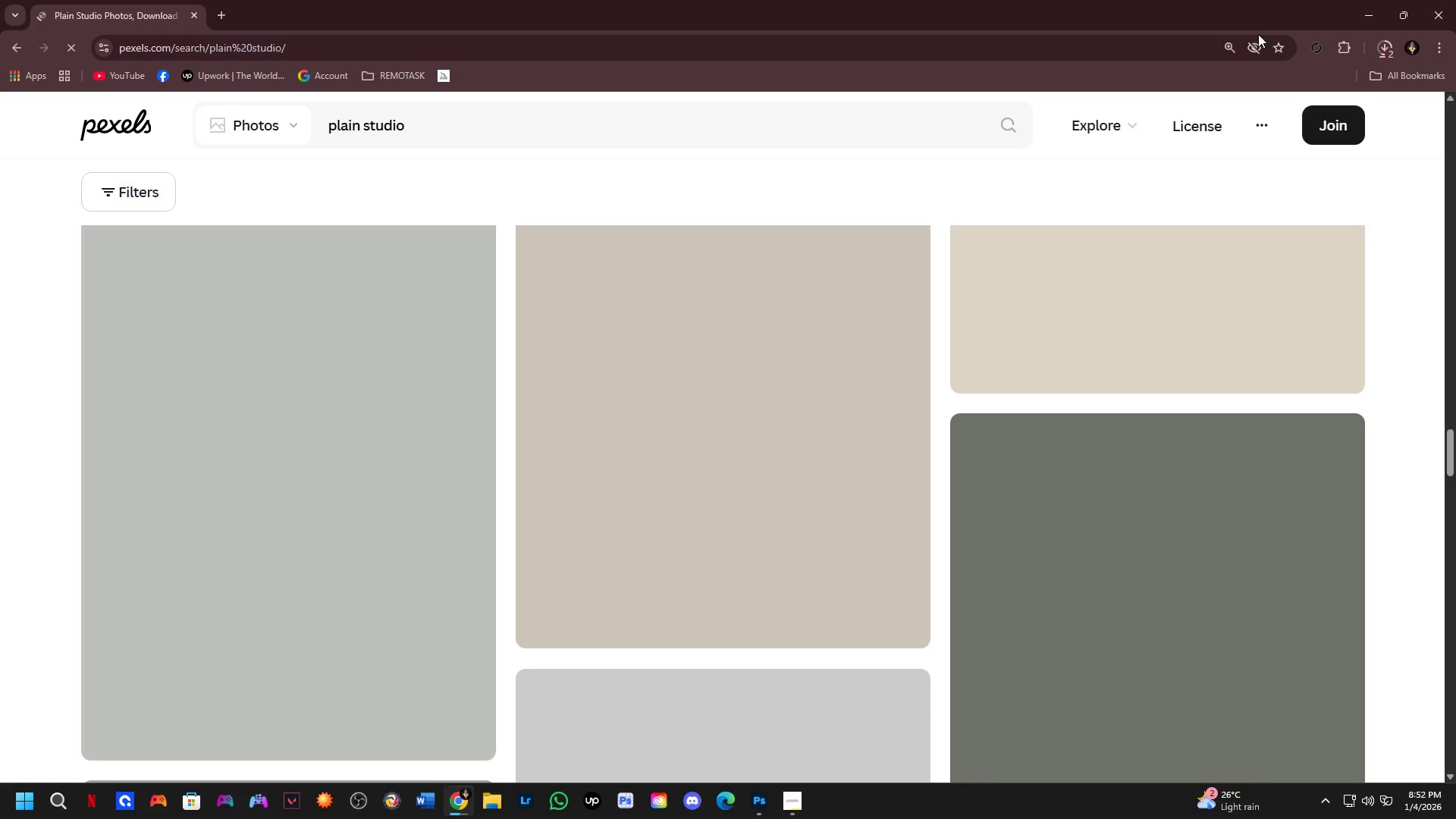 
left_click([1245, 179])
 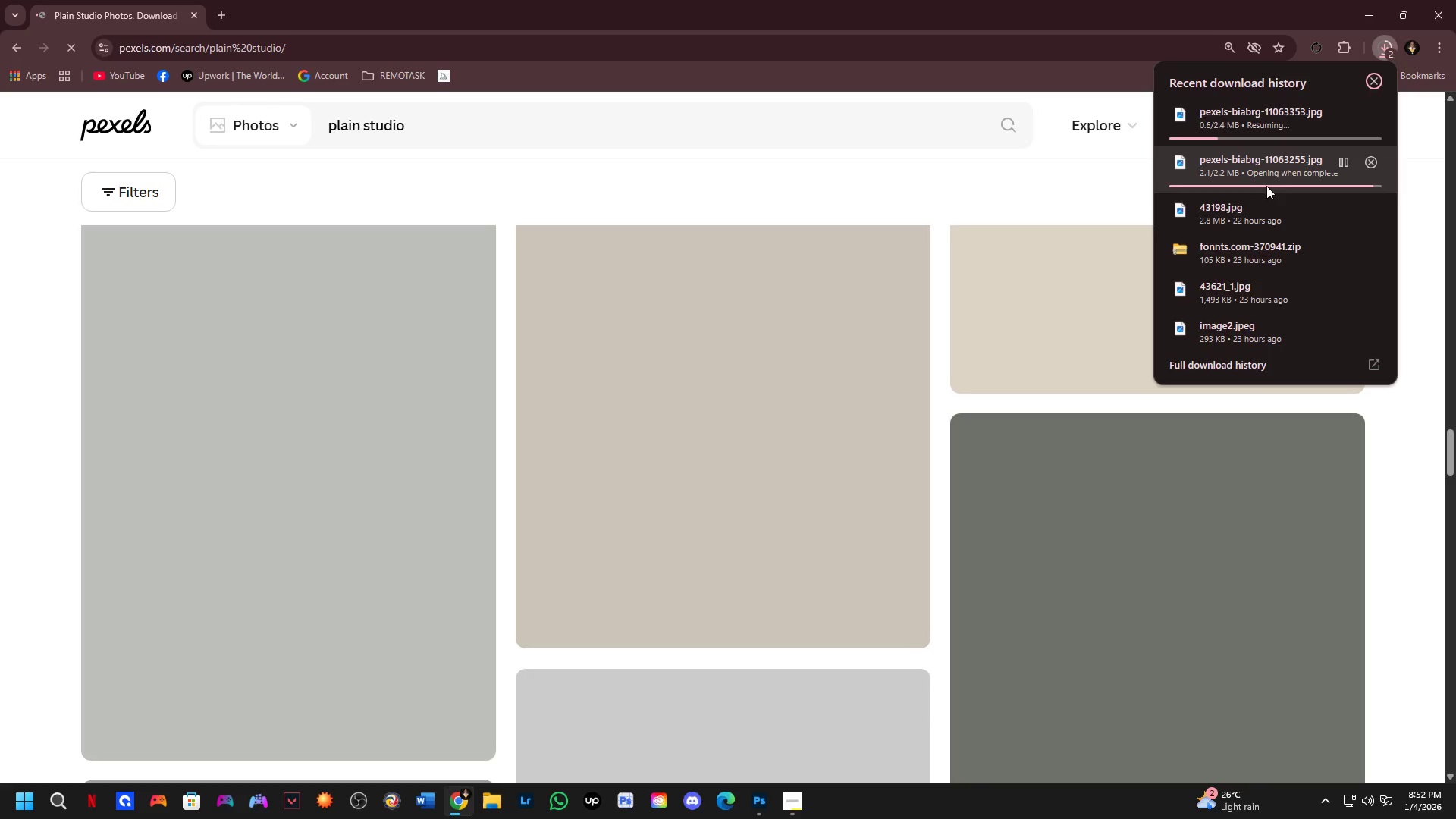 
left_click([1297, 165])
 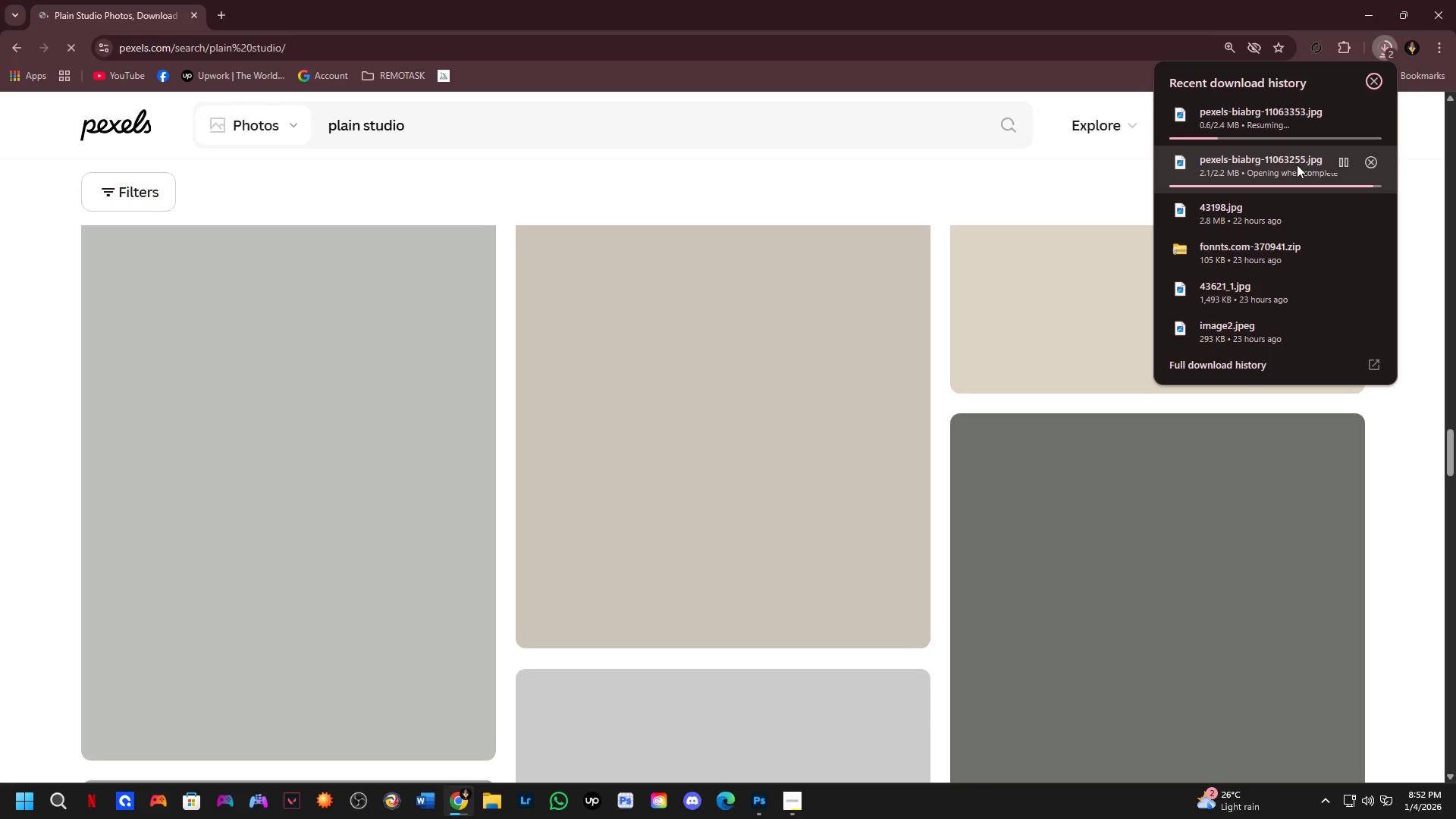 
double_click([1297, 165])
 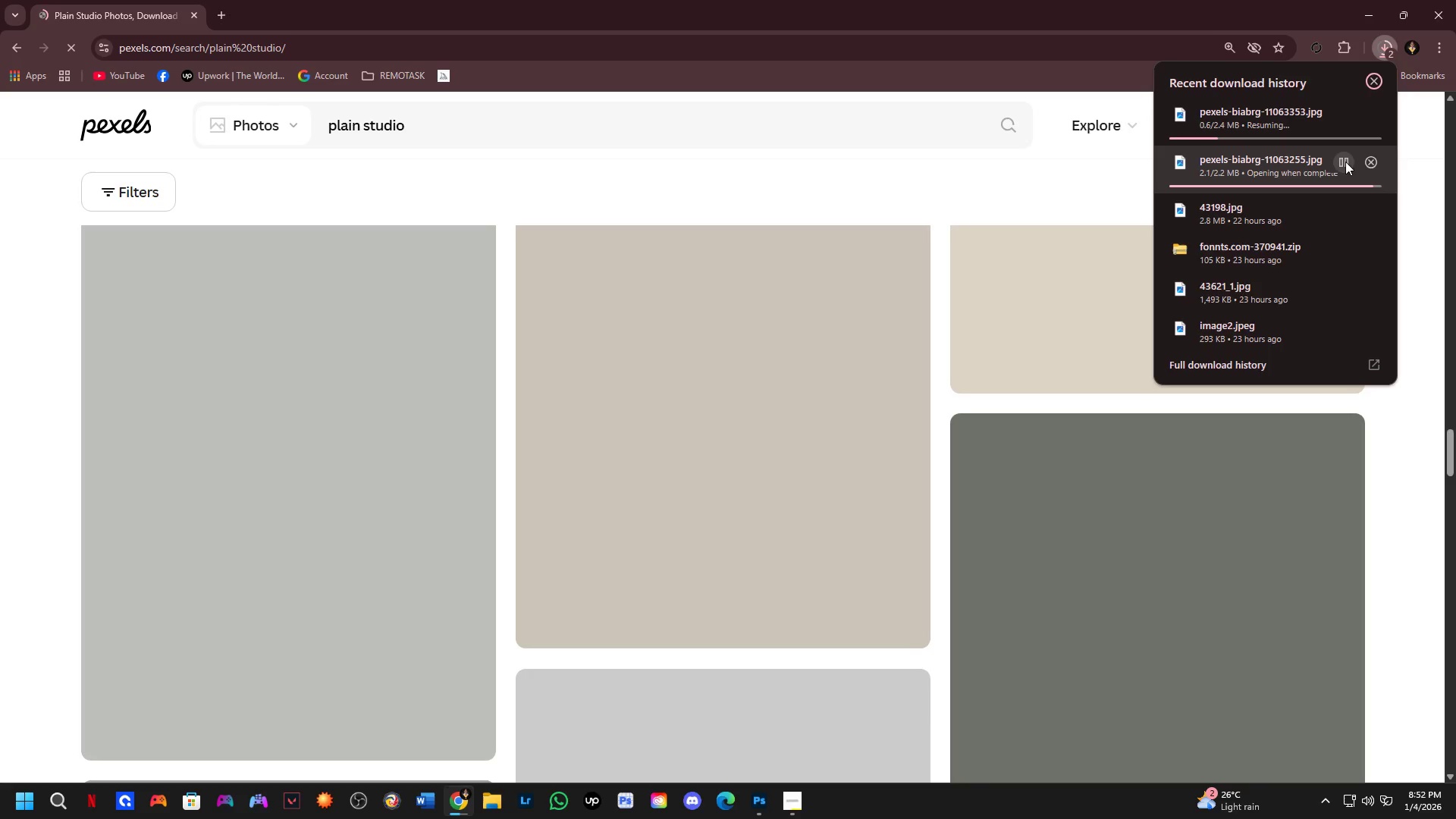 
double_click([1345, 162])
 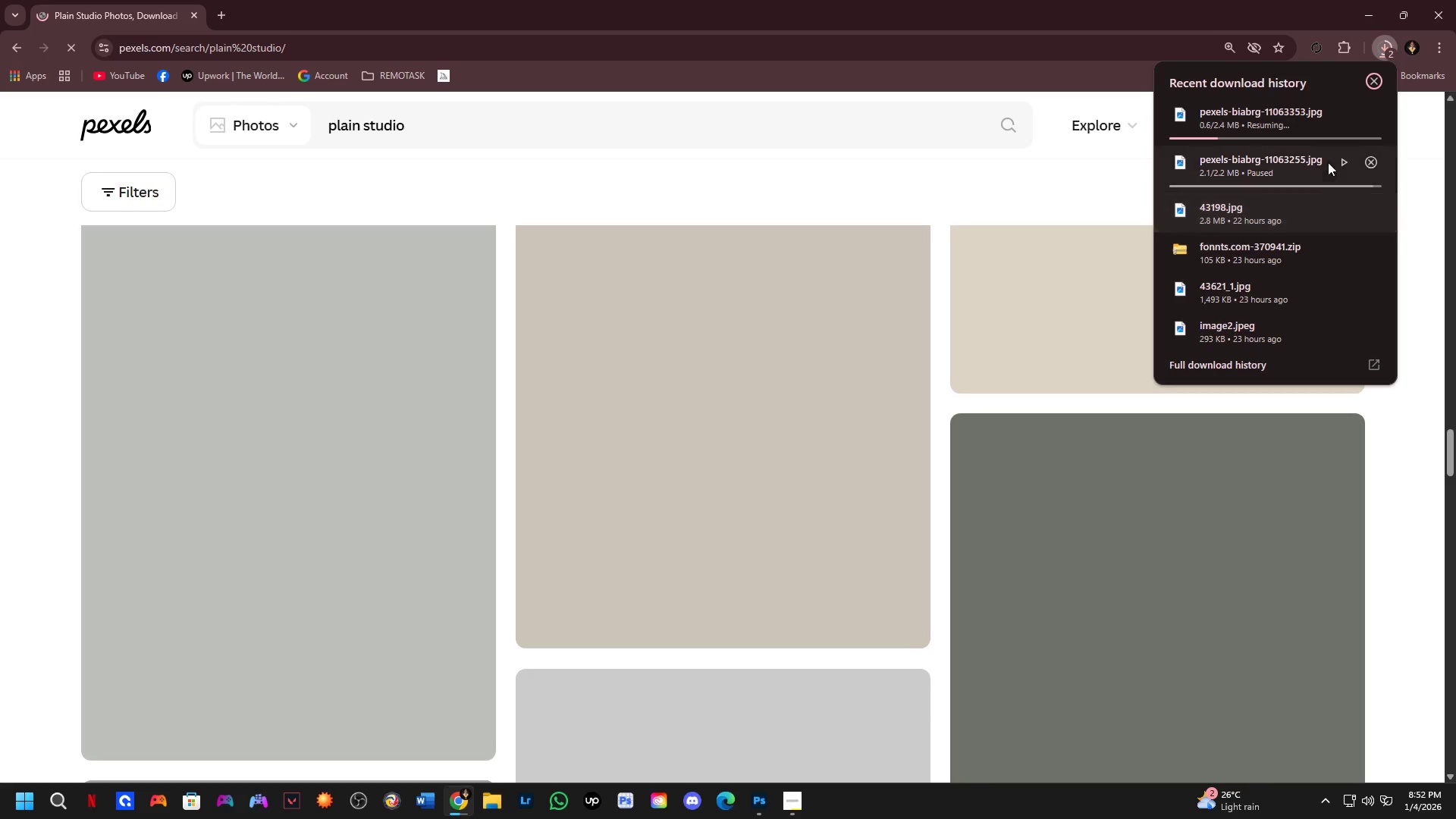 
left_click([1342, 162])
 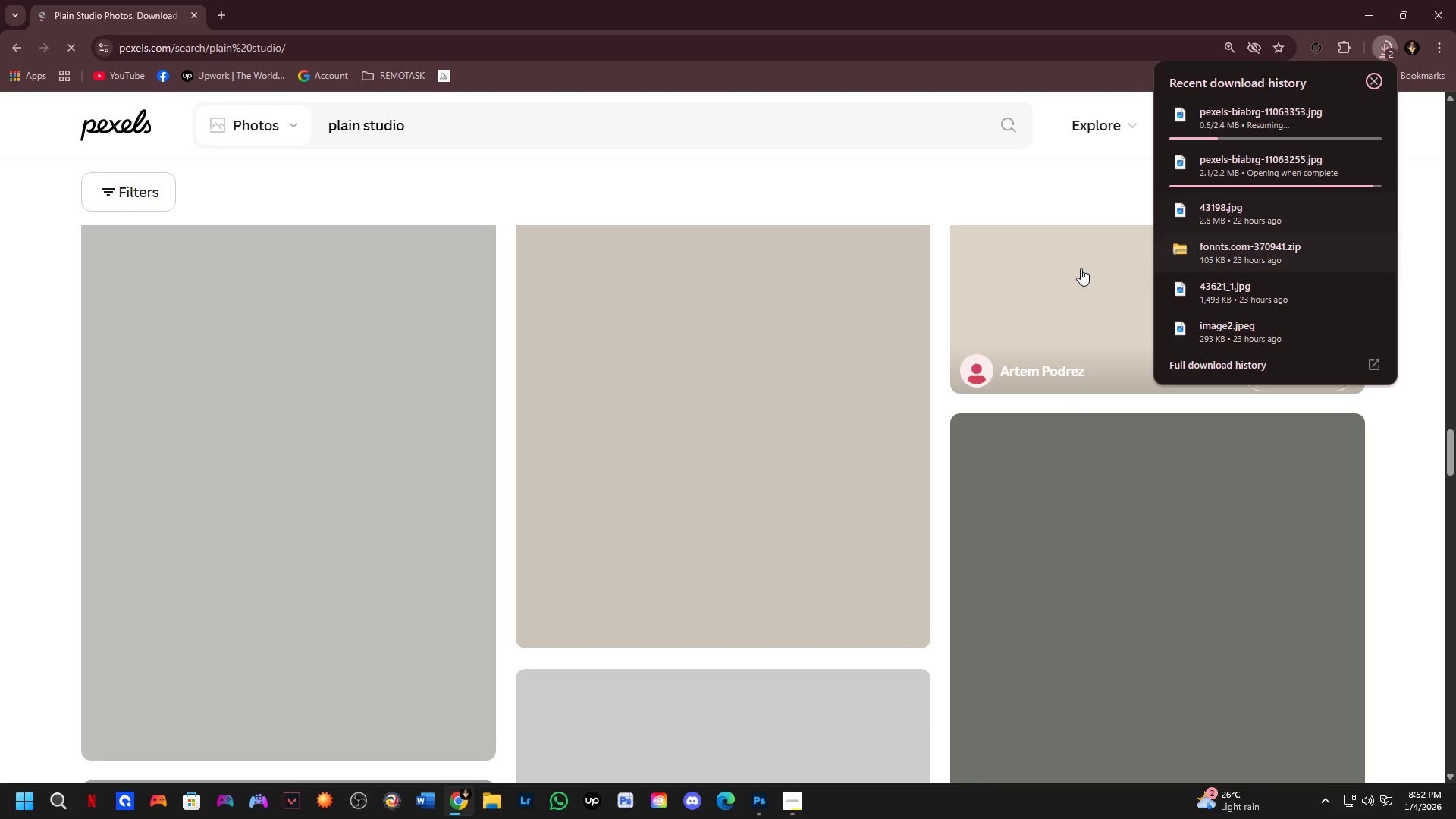 
key(Alt+Tab)
 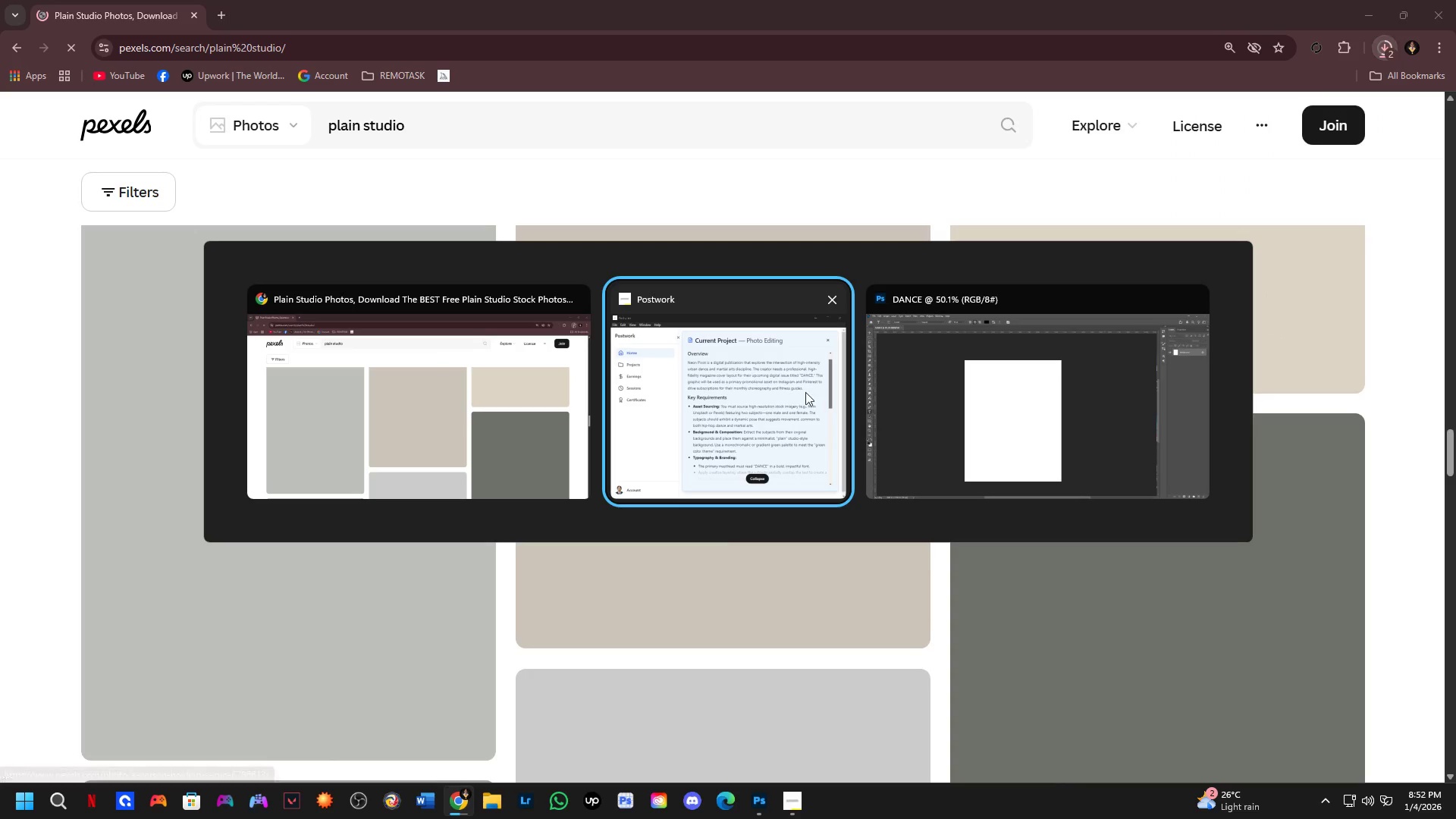 
left_click([1018, 384])
 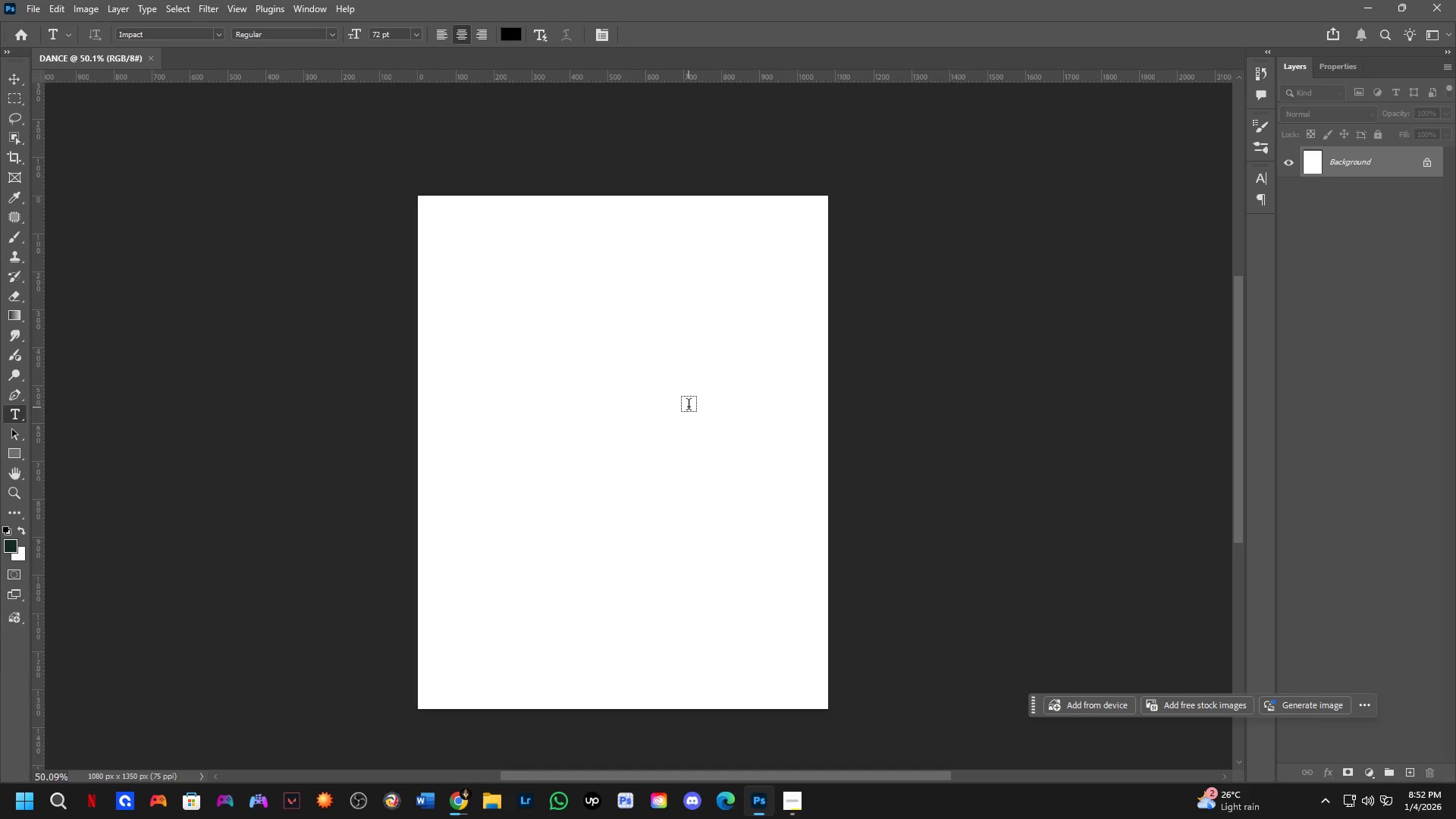 
scroll: coordinate [632, 404], scroll_direction: up, amount: 3.0
 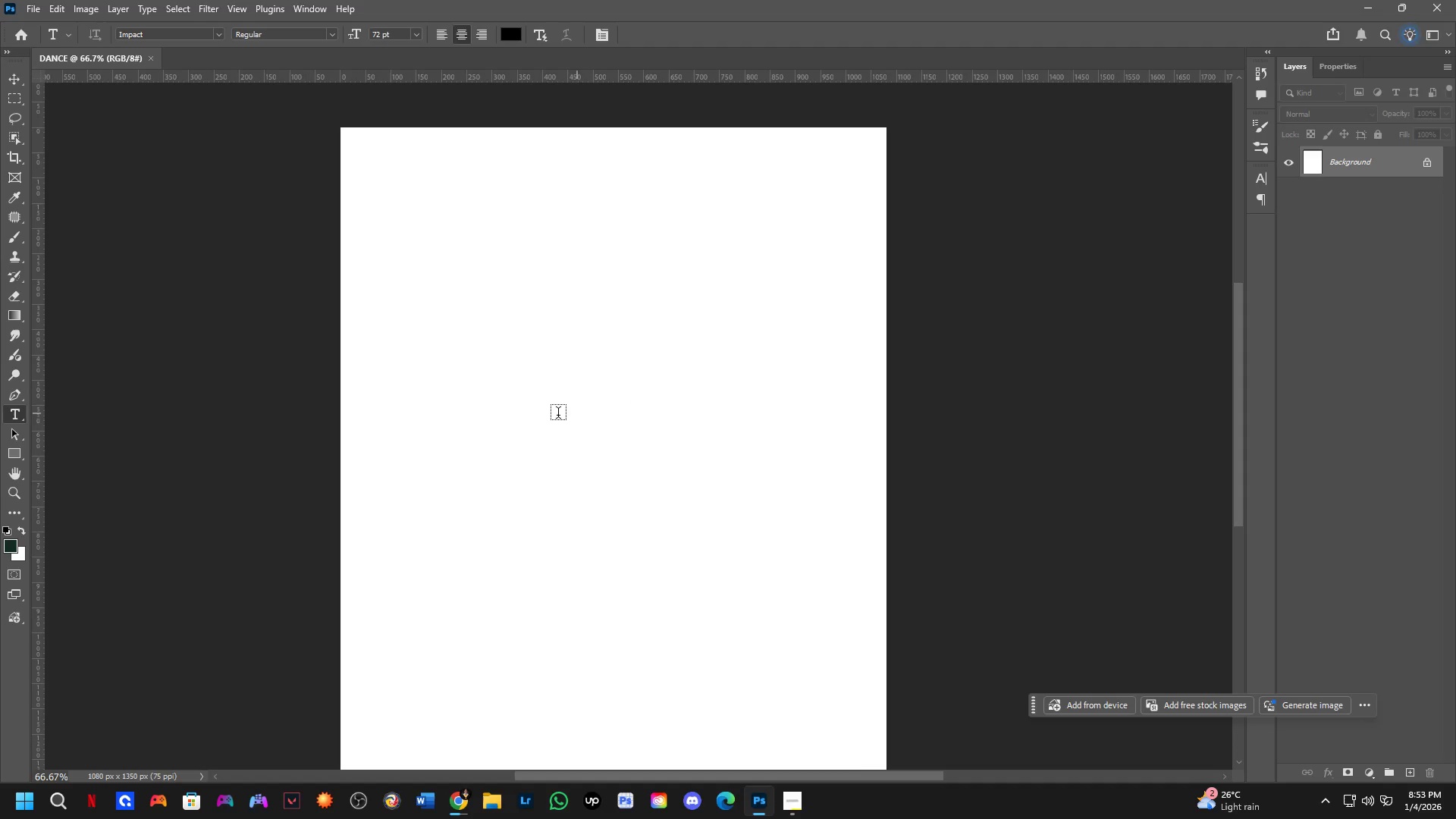 
key(T)
 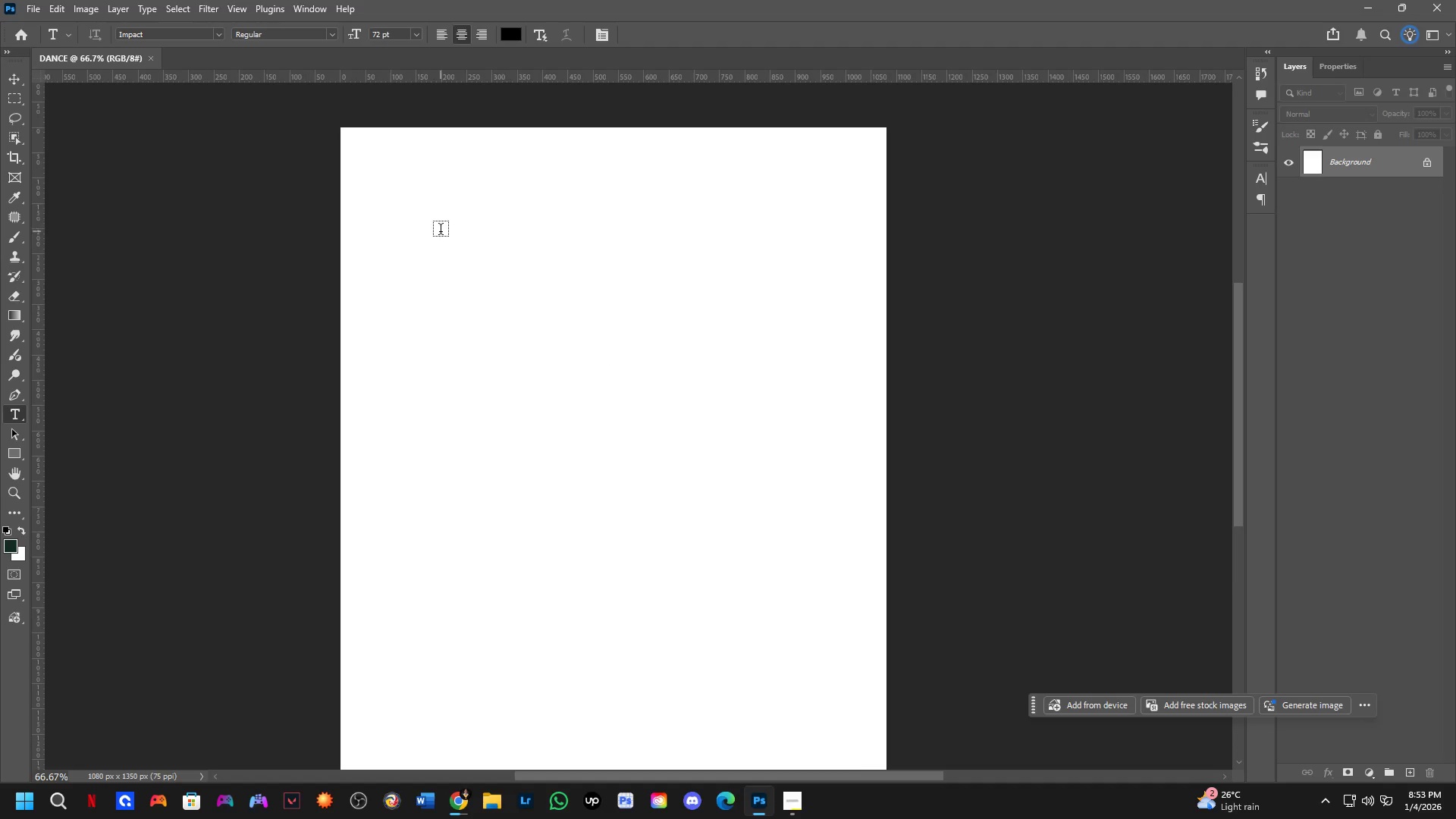 
left_click_drag(start_coordinate=[406, 213], to_coordinate=[815, 424])
 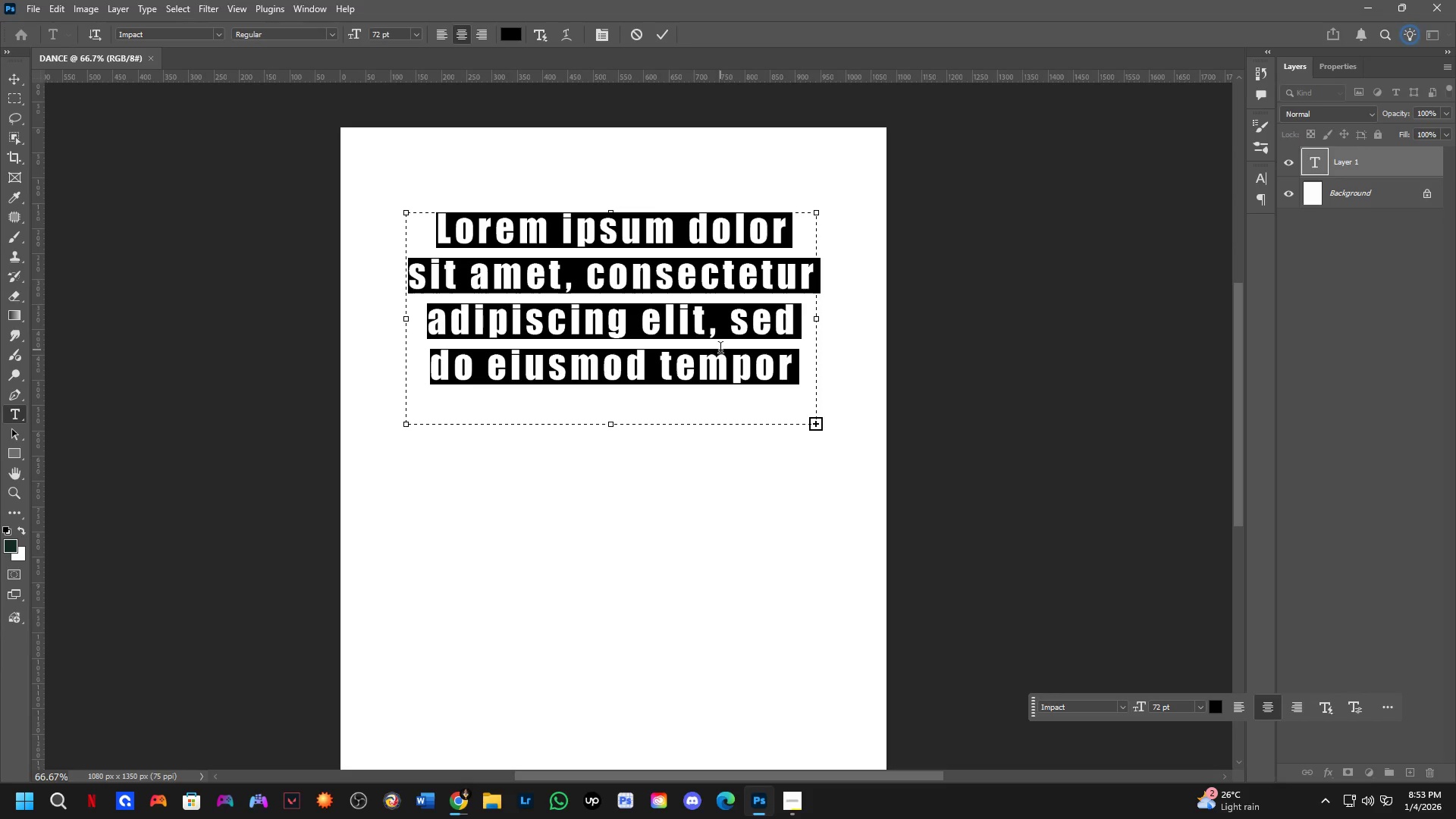 
wait(17.28)
 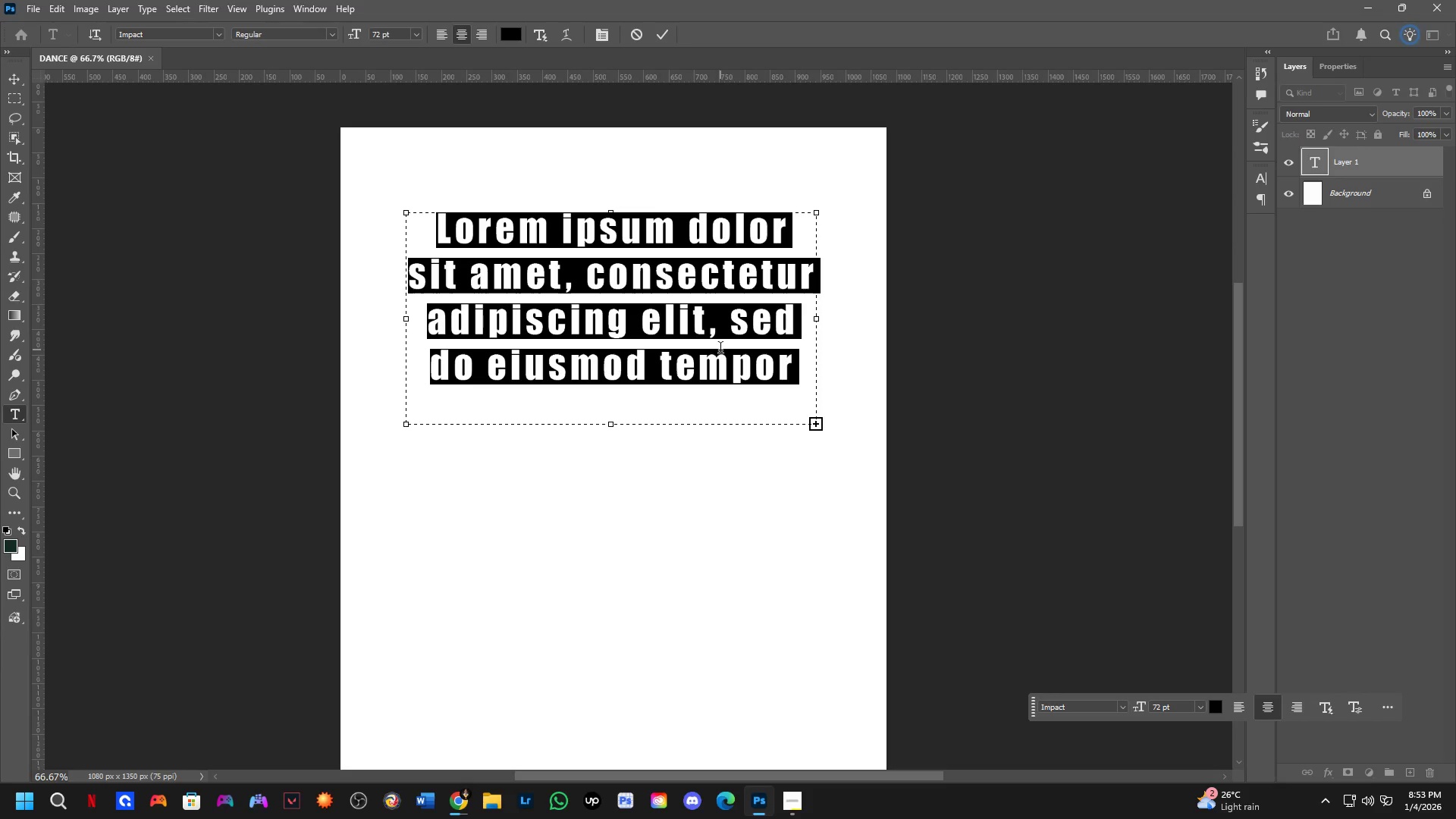 
type(dance)
 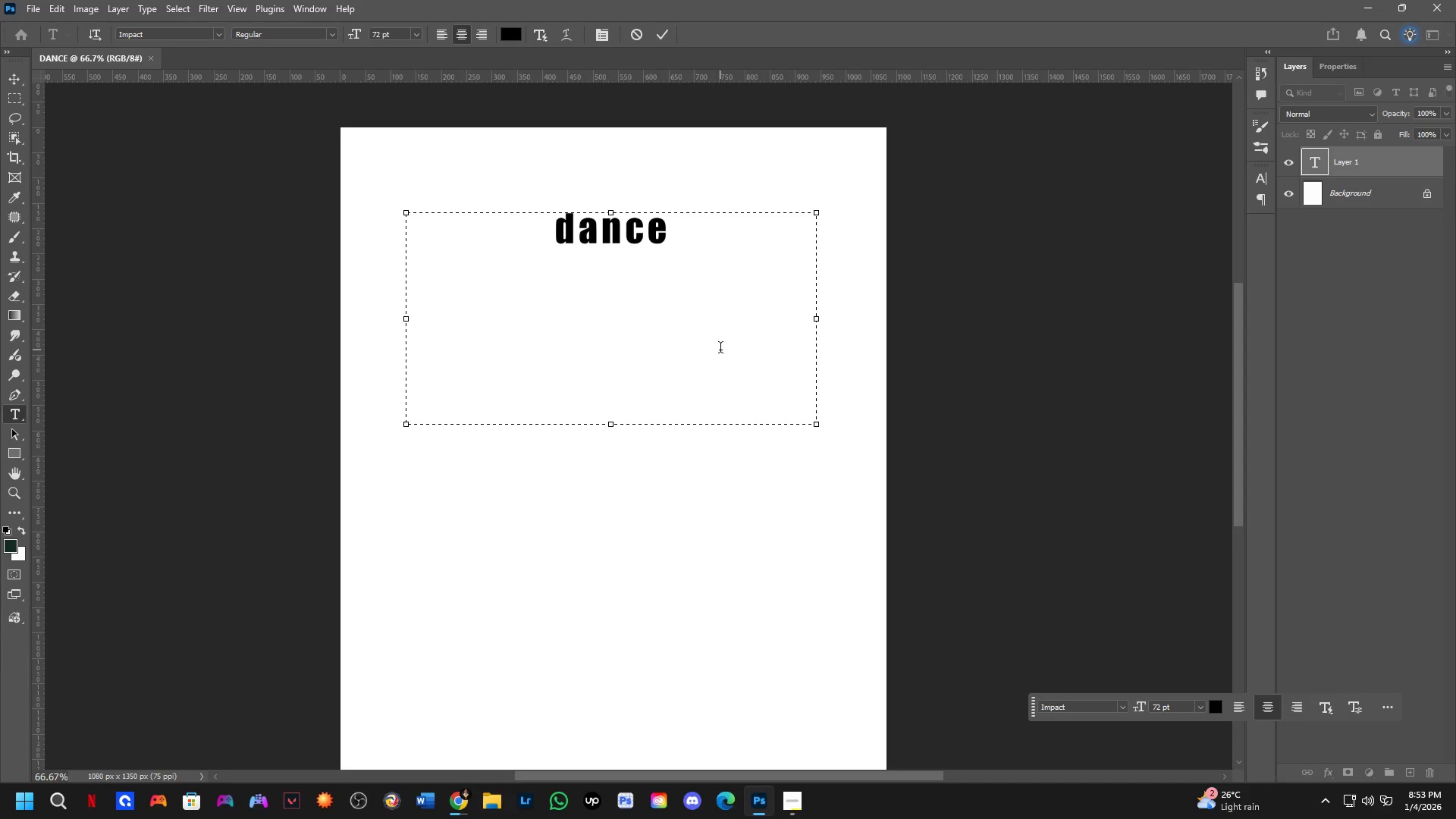 
key(Control+ControlLeft)
 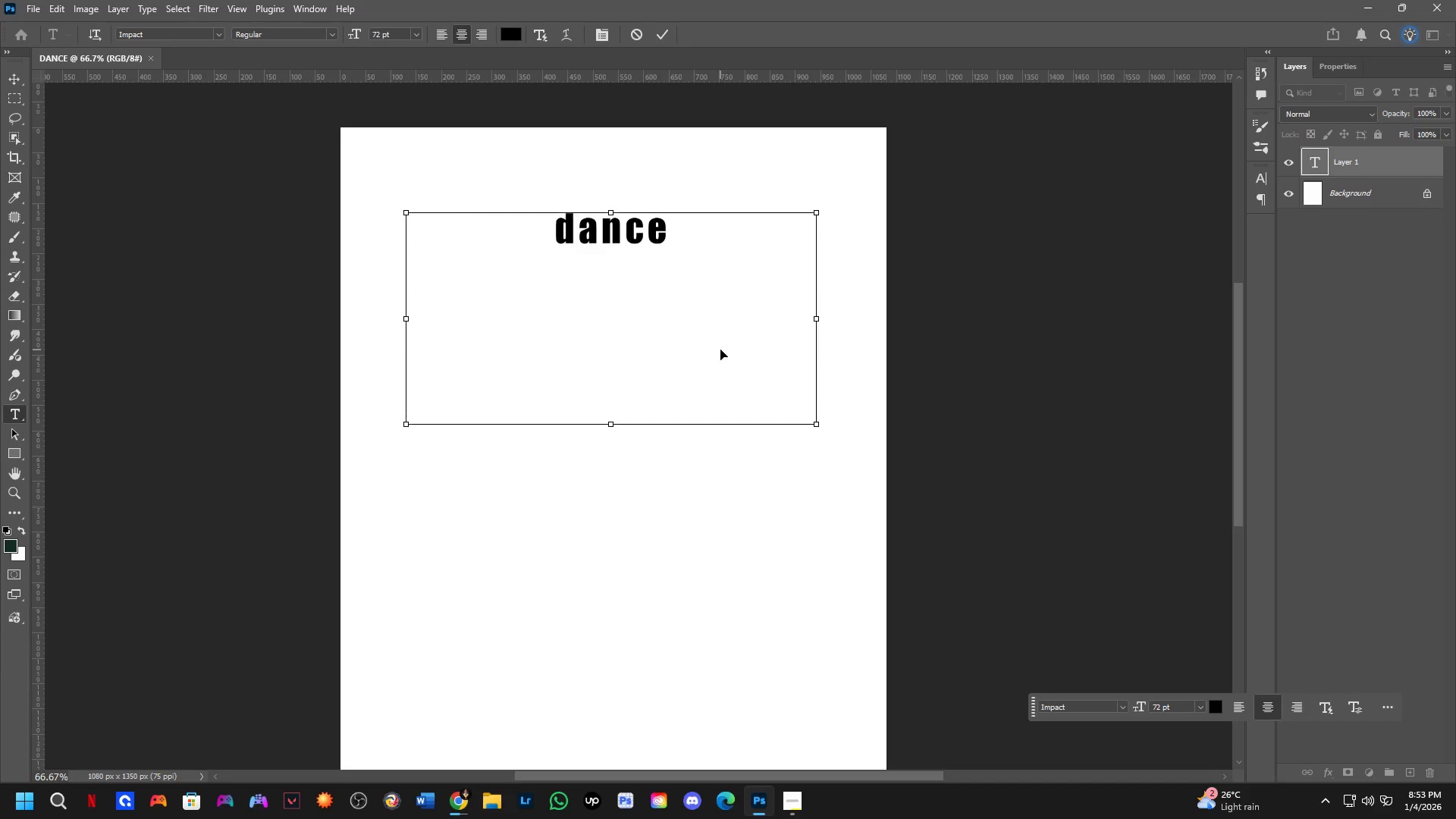 
key(Control+A)
 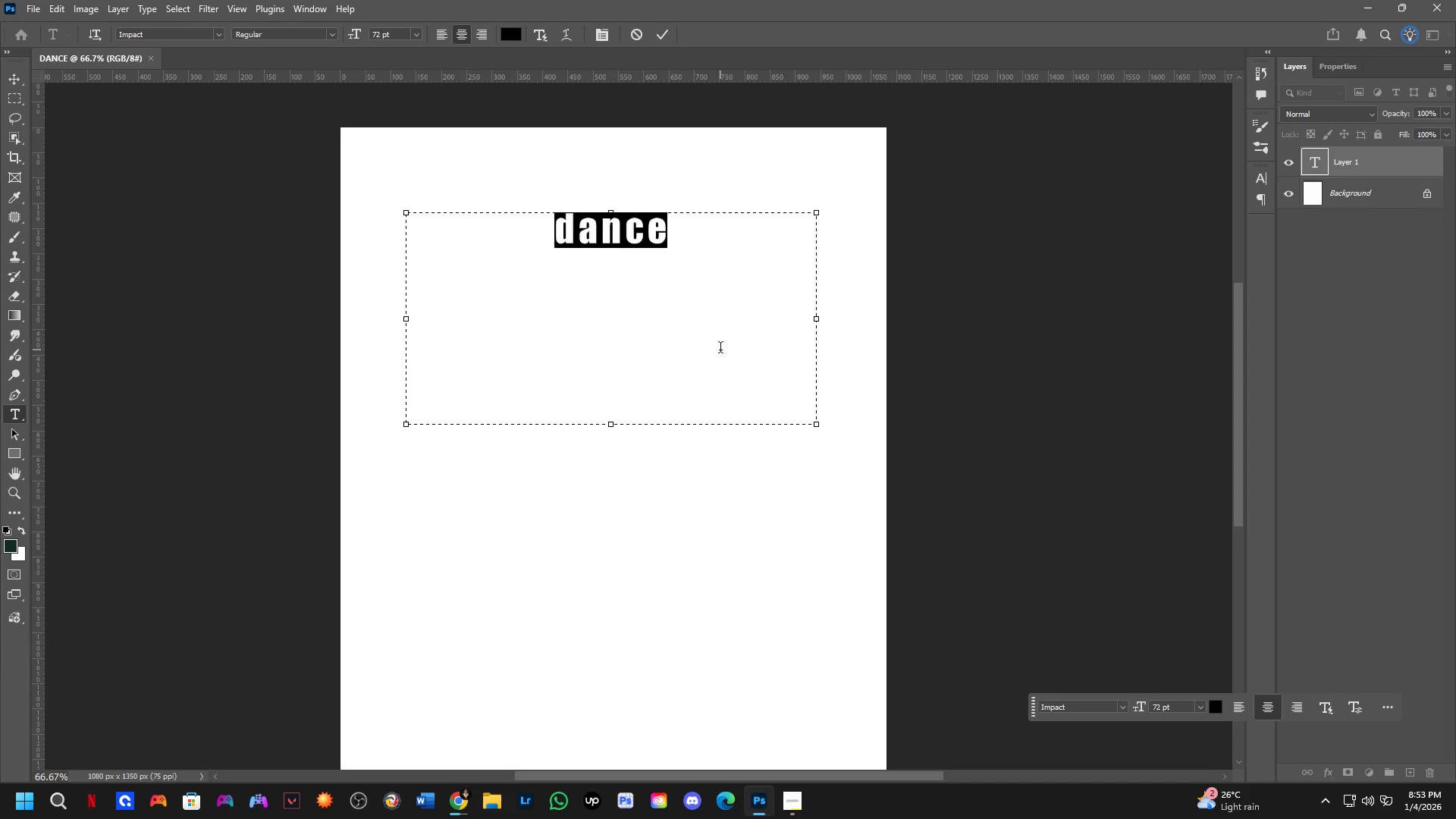 
key(Backspace)
type(DANCE)
 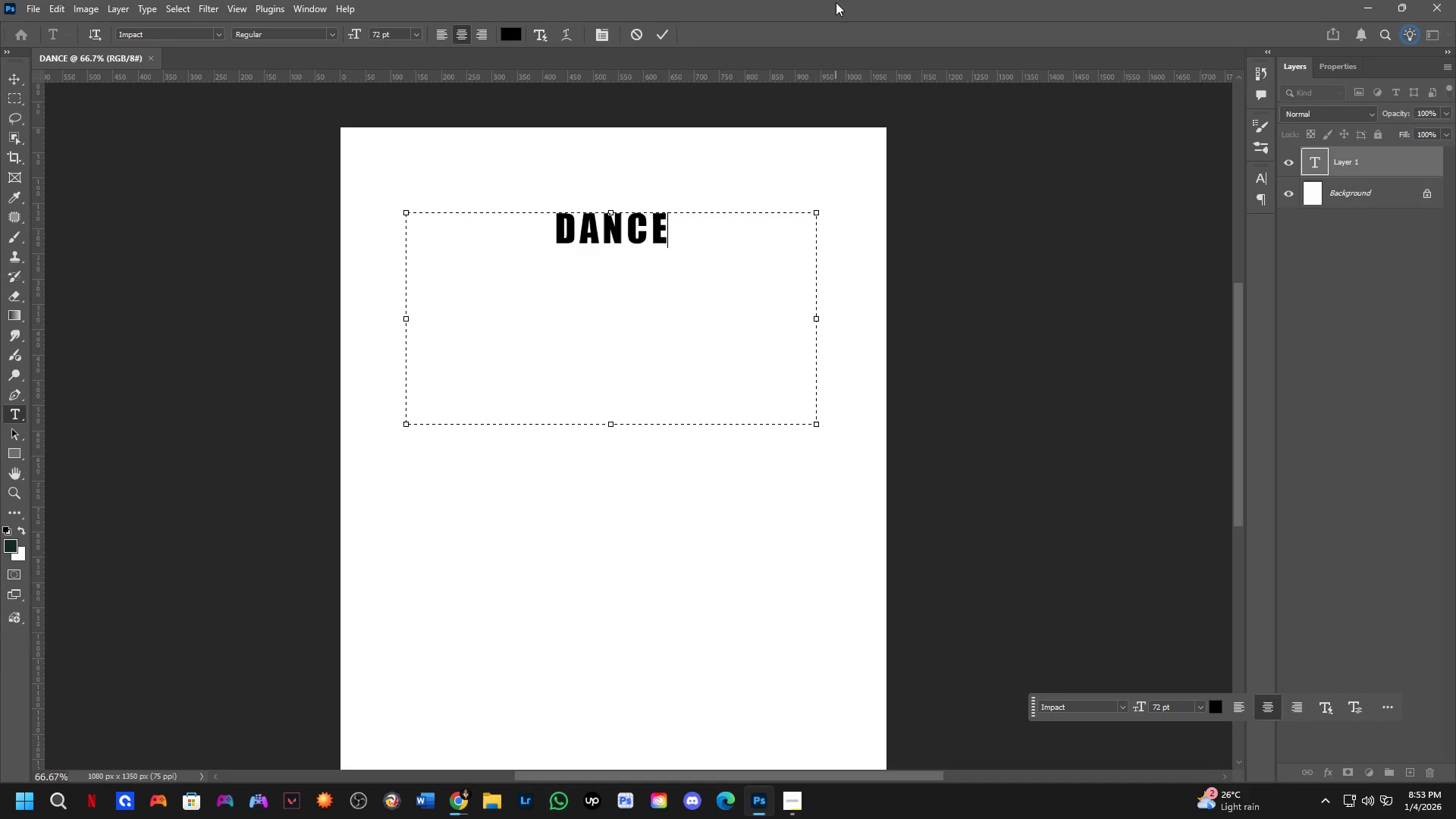 
key(Control+ControlLeft)
 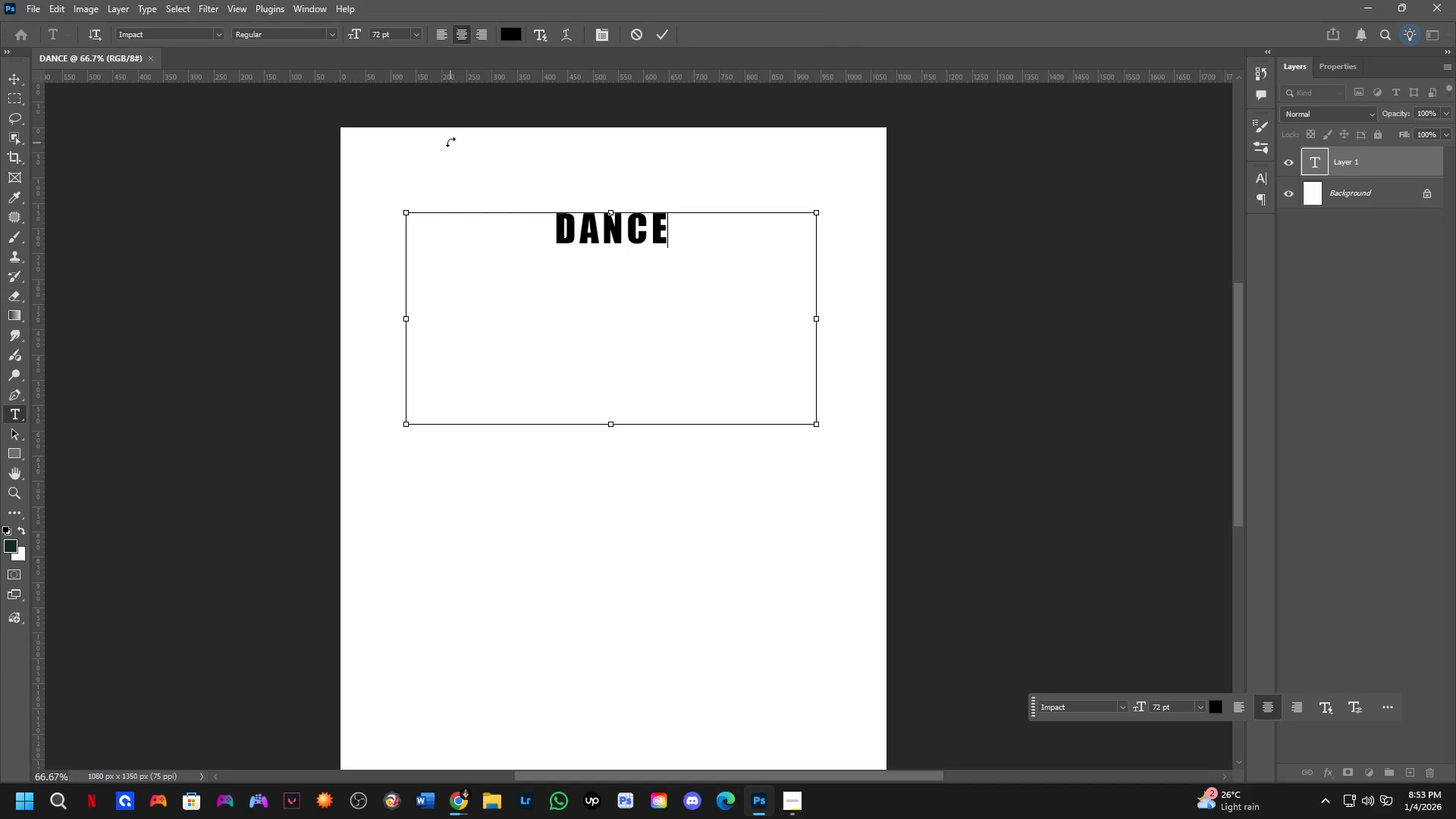 
key(Control+A)
 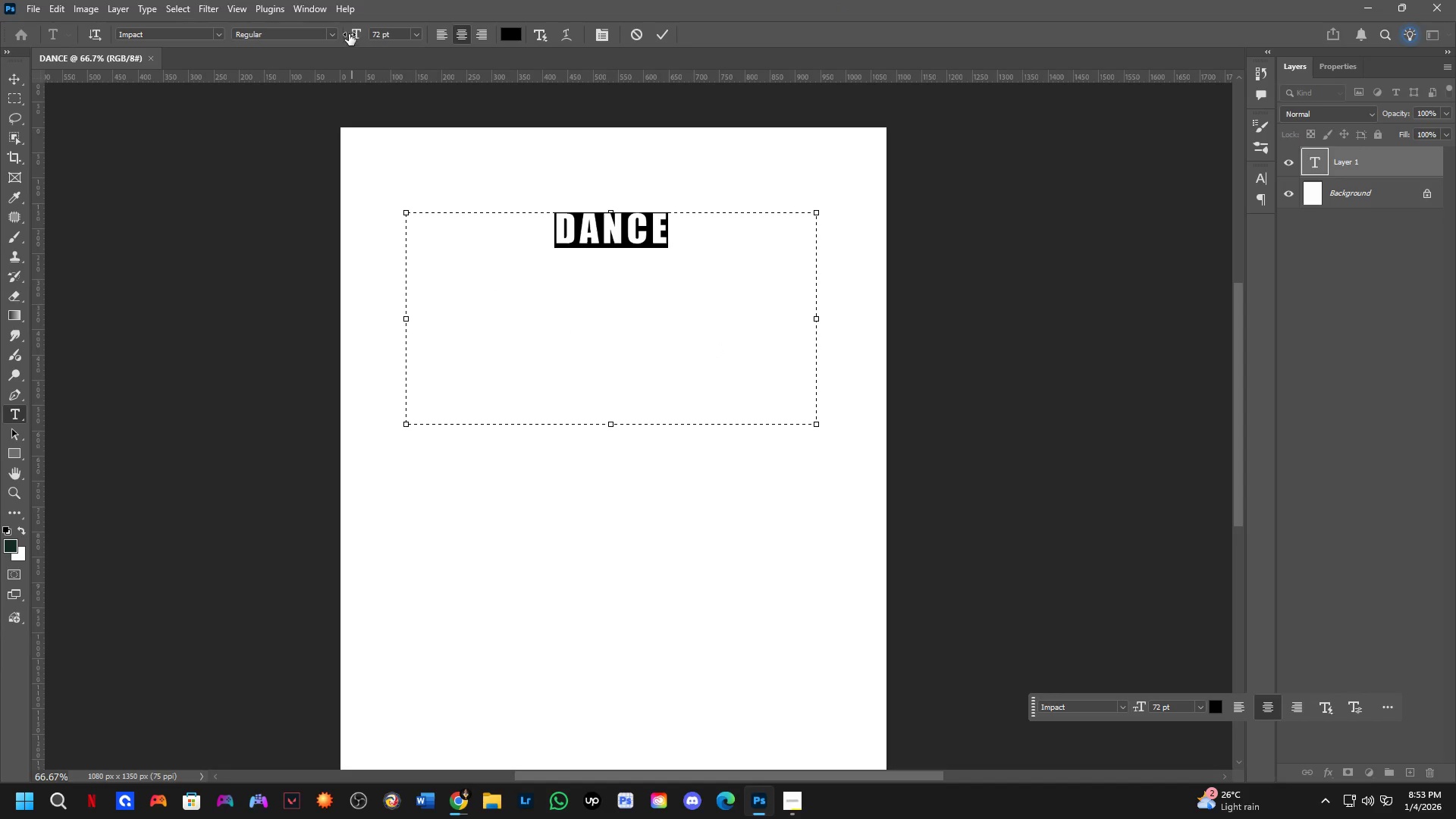 
left_click_drag(start_coordinate=[353, 33], to_coordinate=[491, 46])